 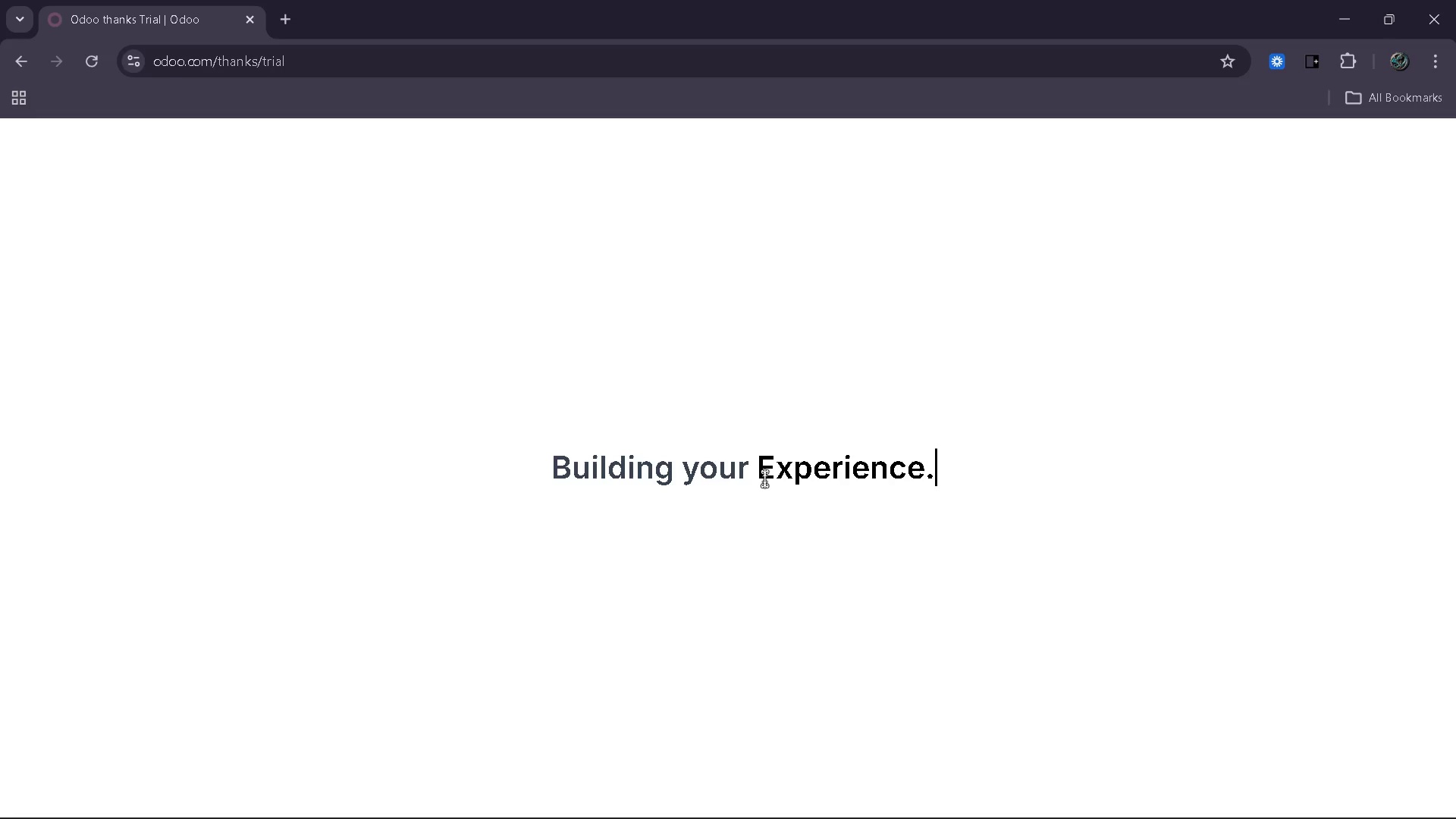 
left_click_drag(start_coordinate=[781, 482], to_coordinate=[786, 486])
 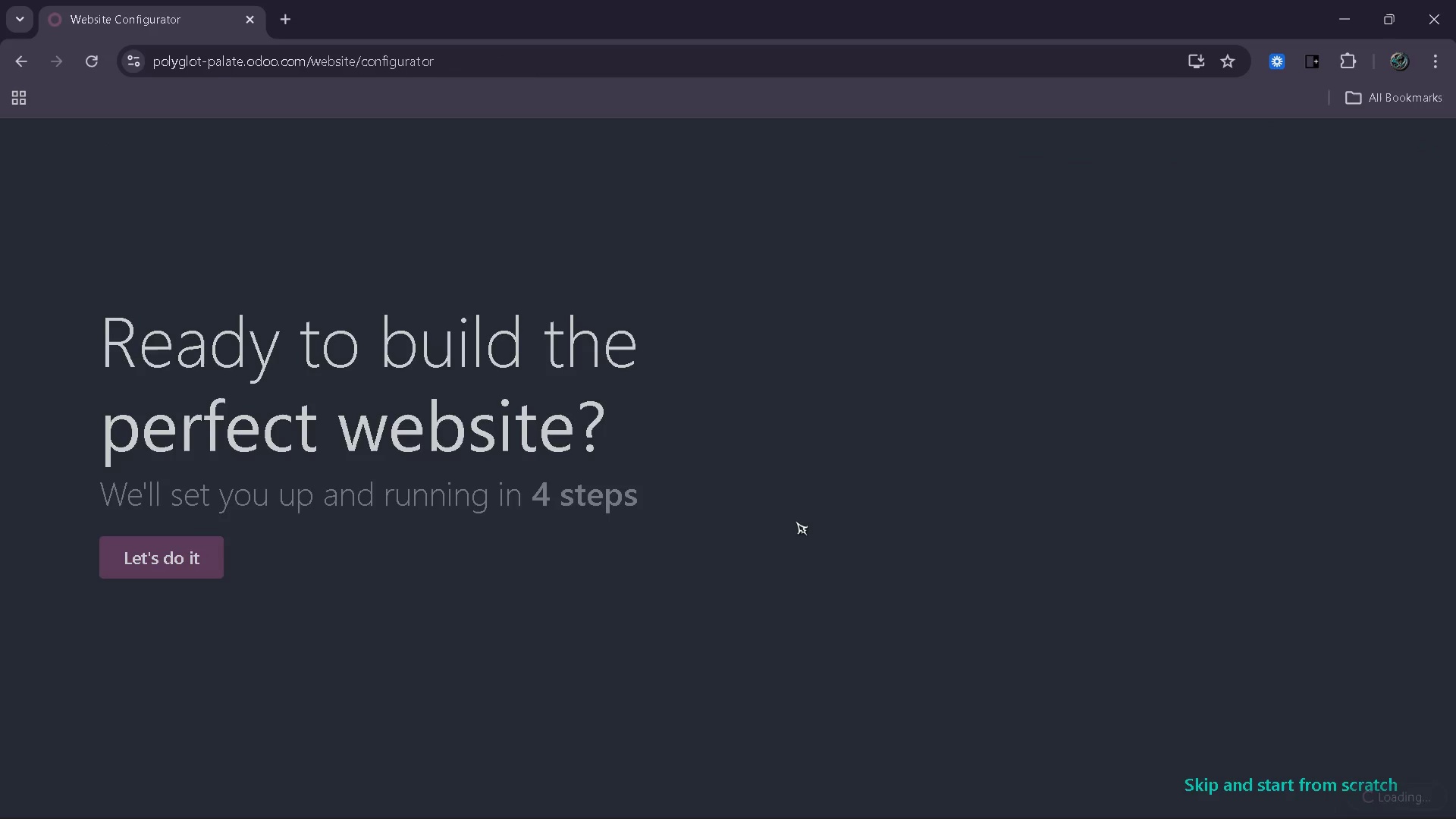 
wait(24.58)
 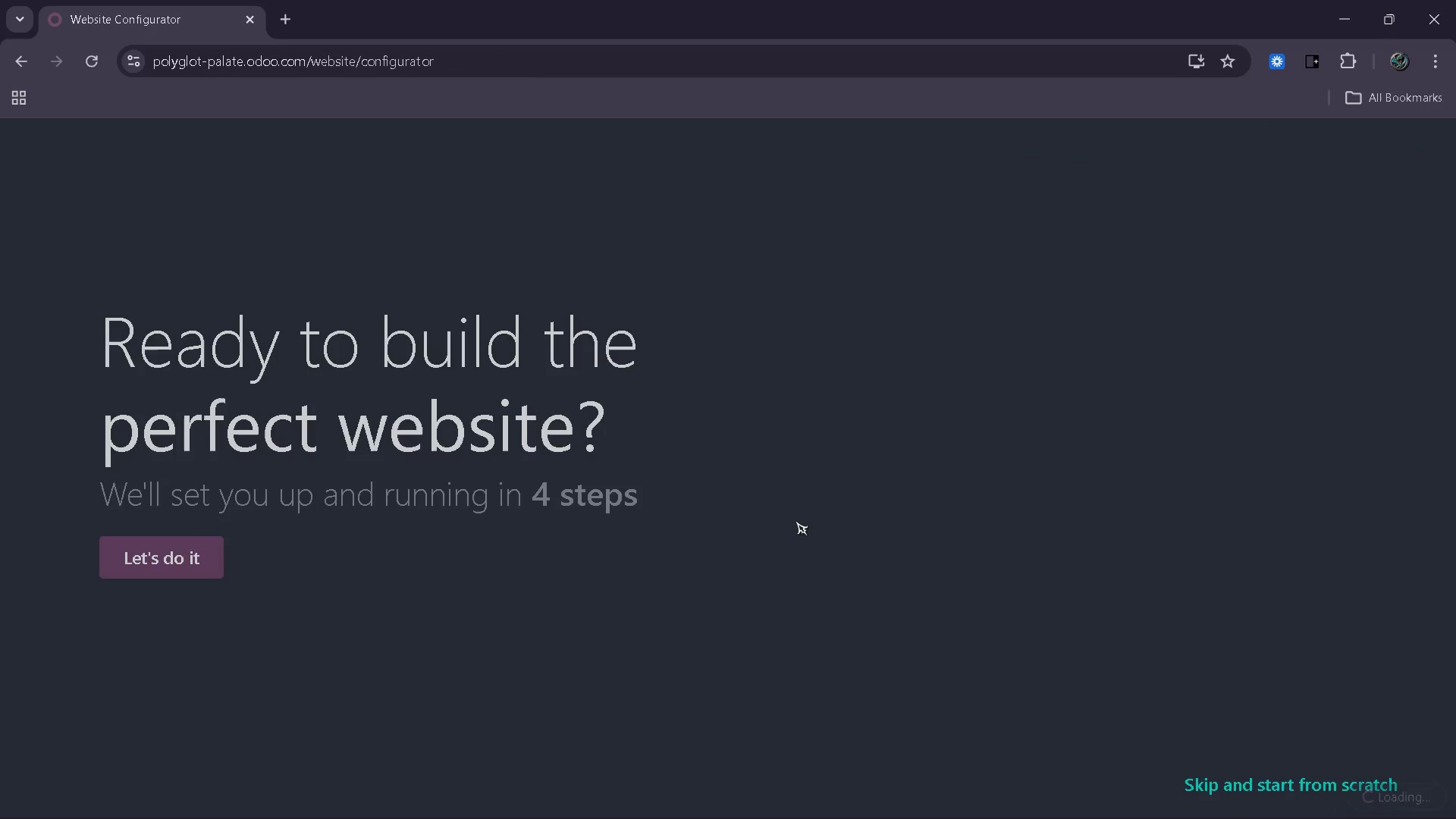 
left_click([1300, 786])
 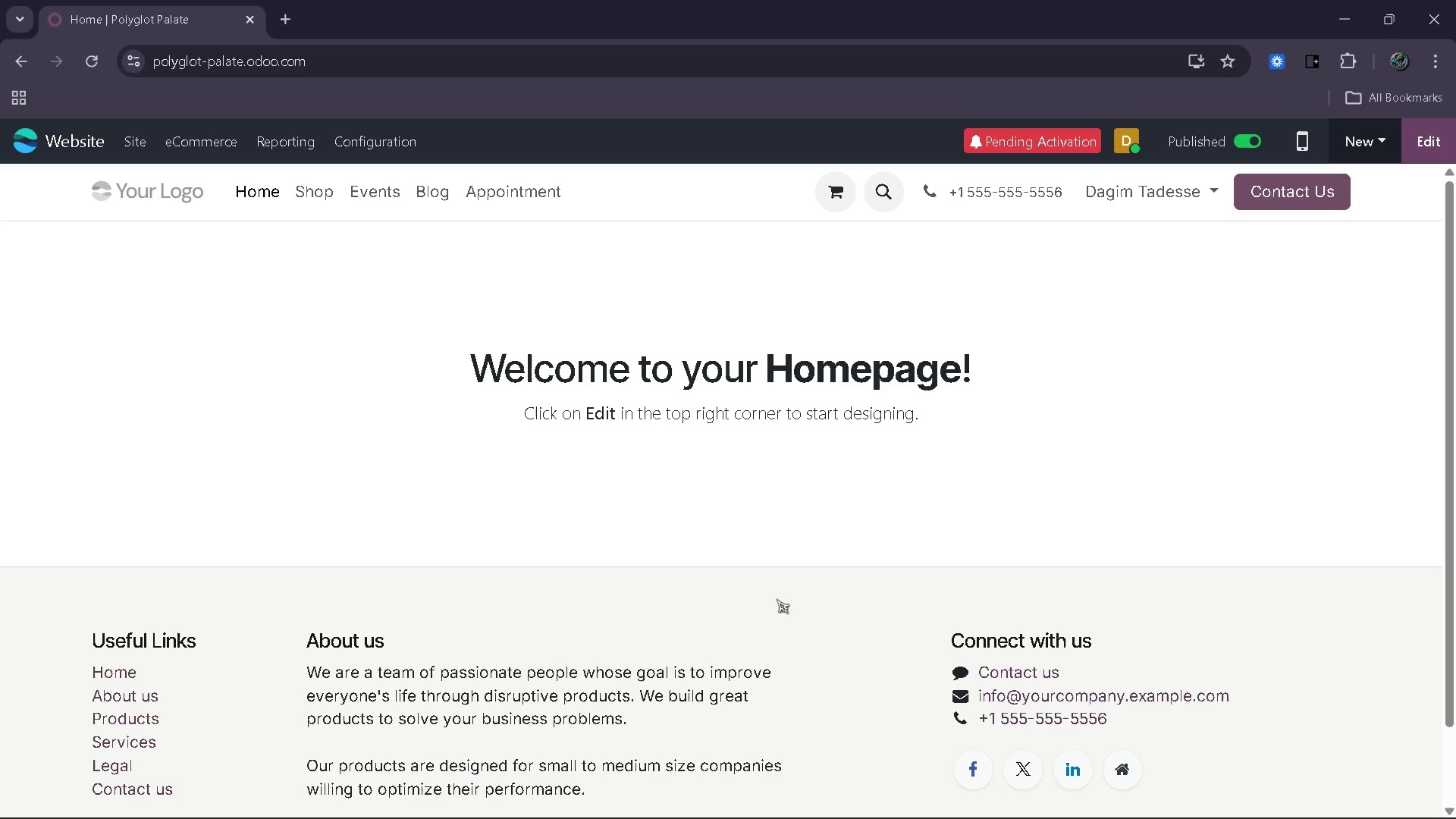 
wait(23.61)
 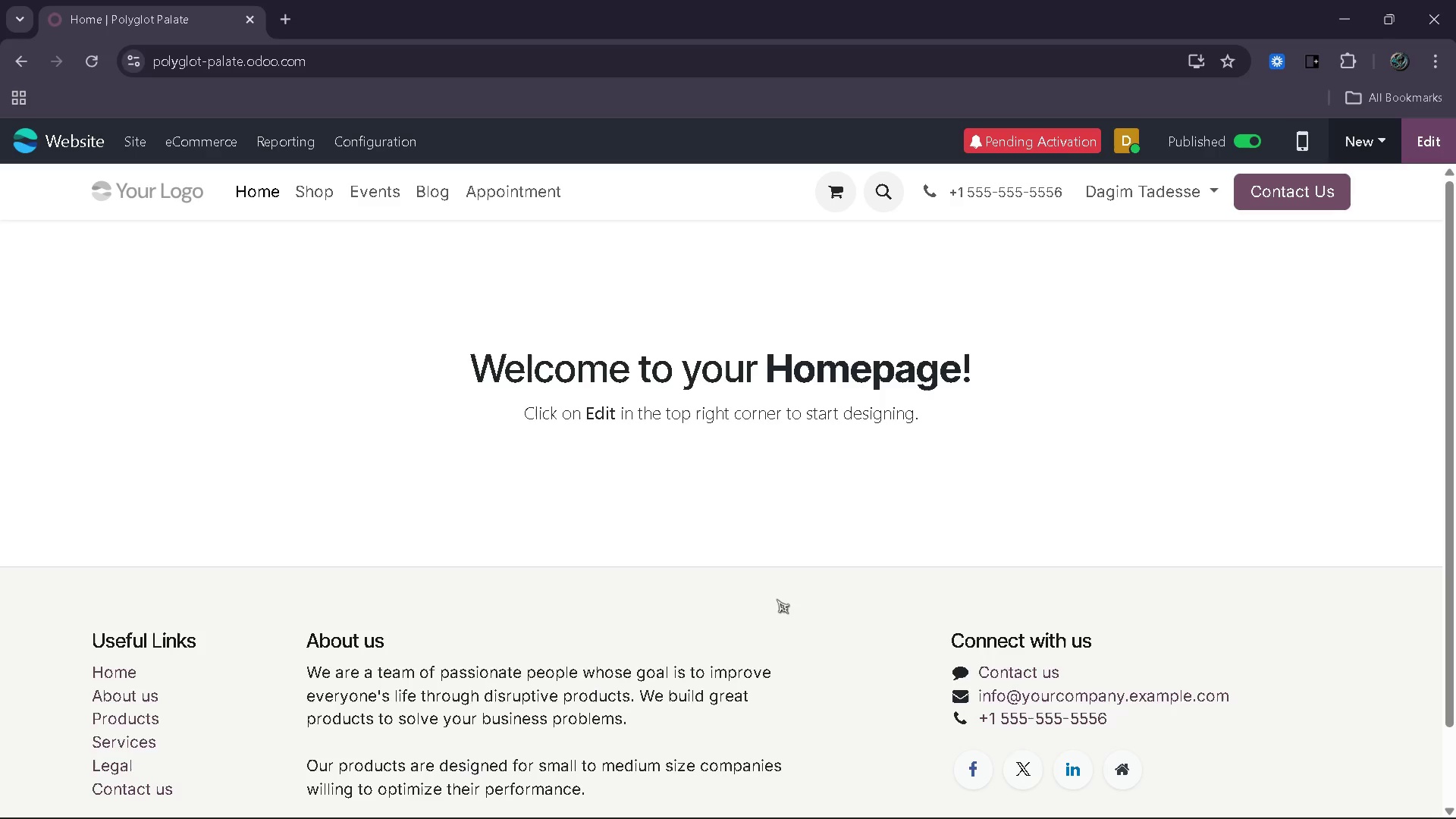 
left_click([1131, 144])
 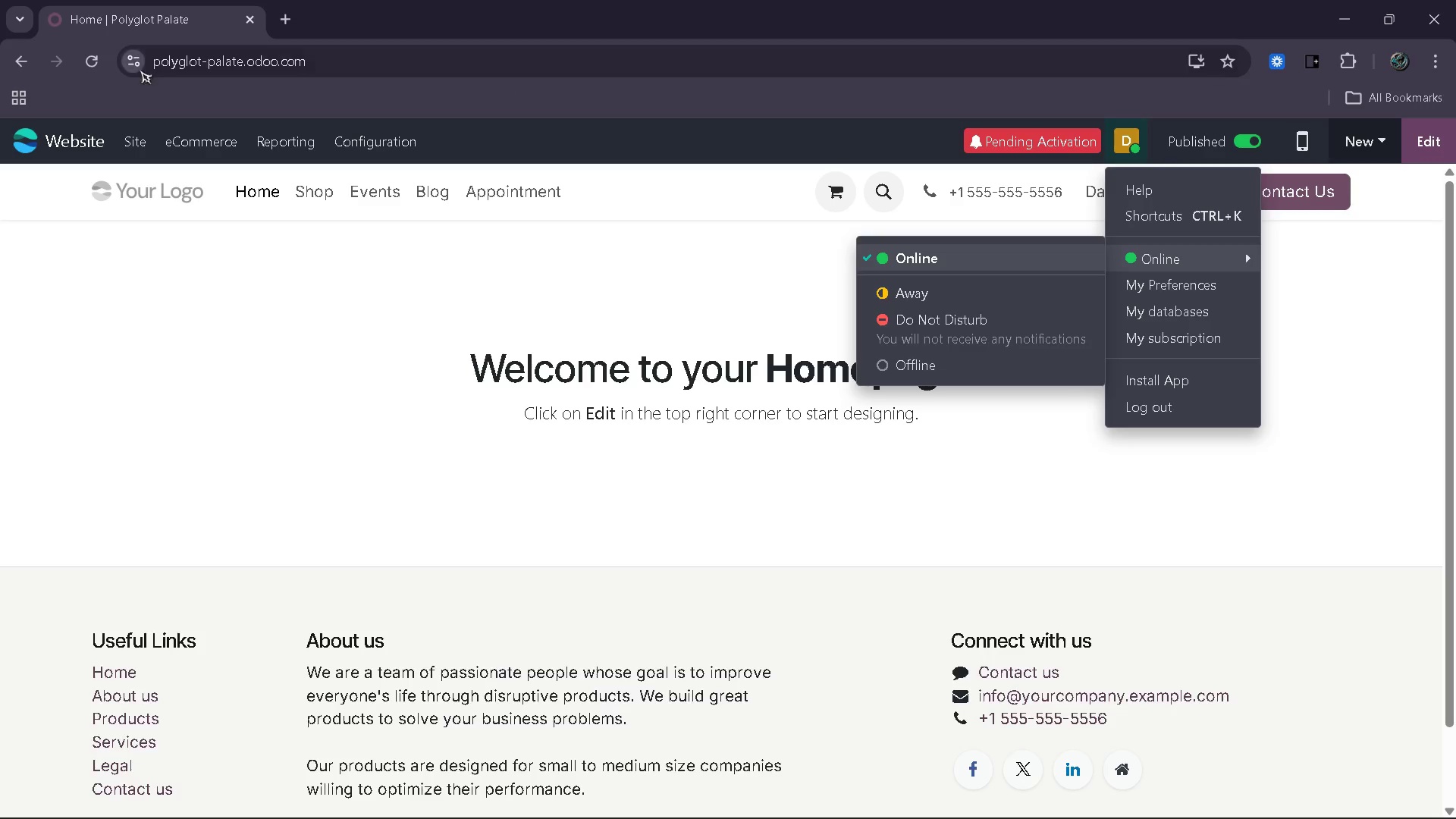 
left_click([88, 60])
 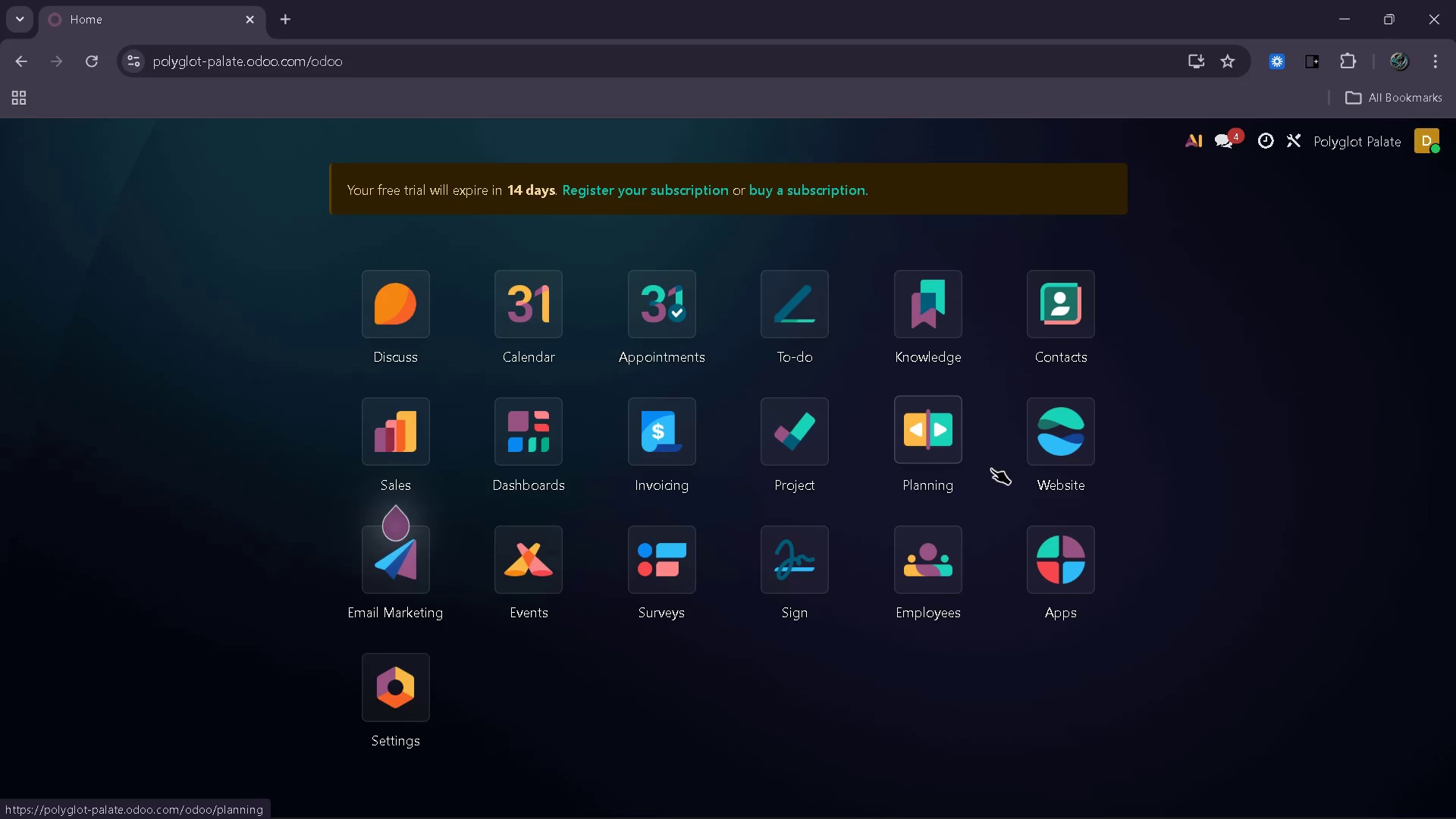 
wait(26.19)
 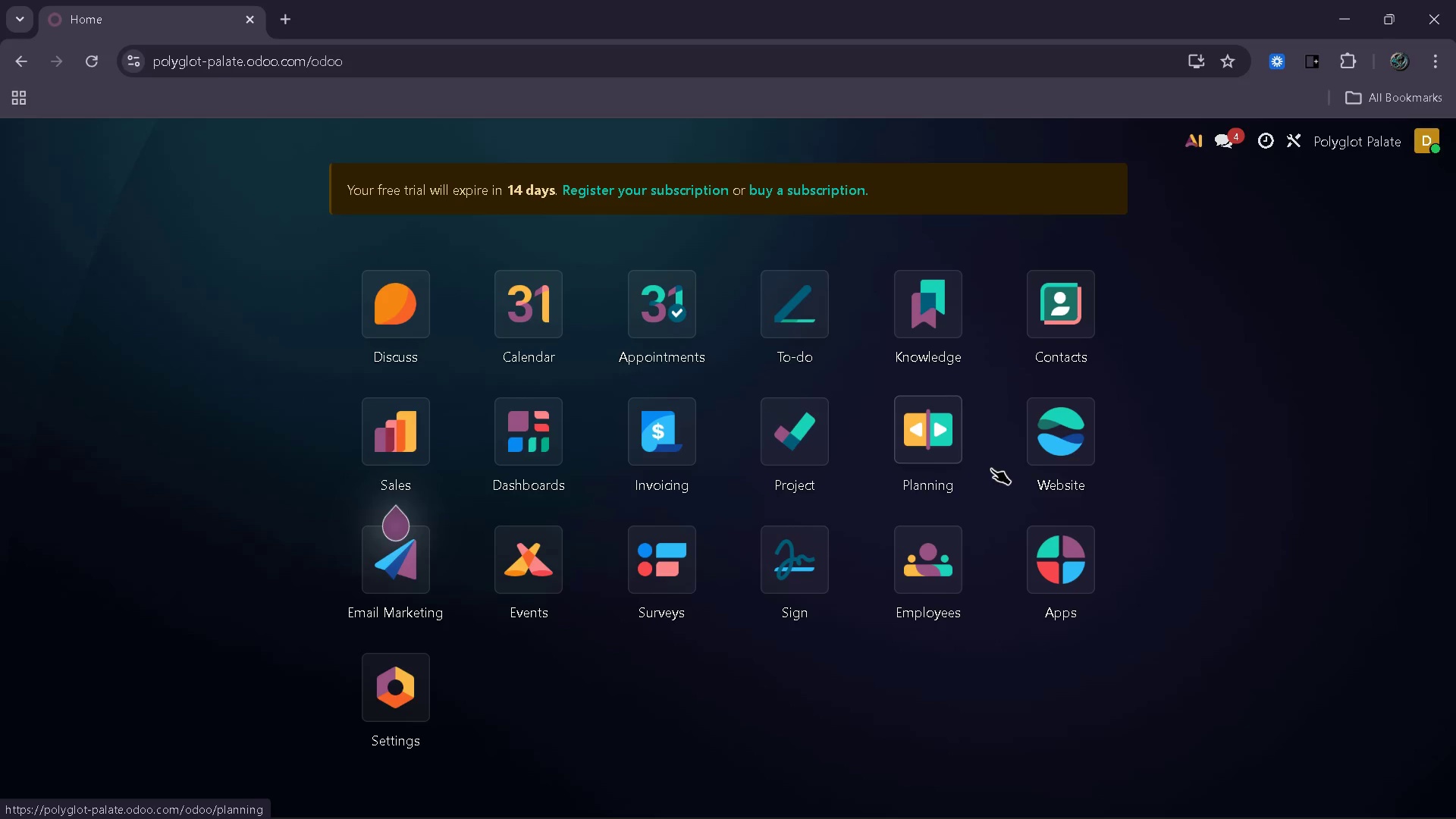 
left_click([429, 561])
 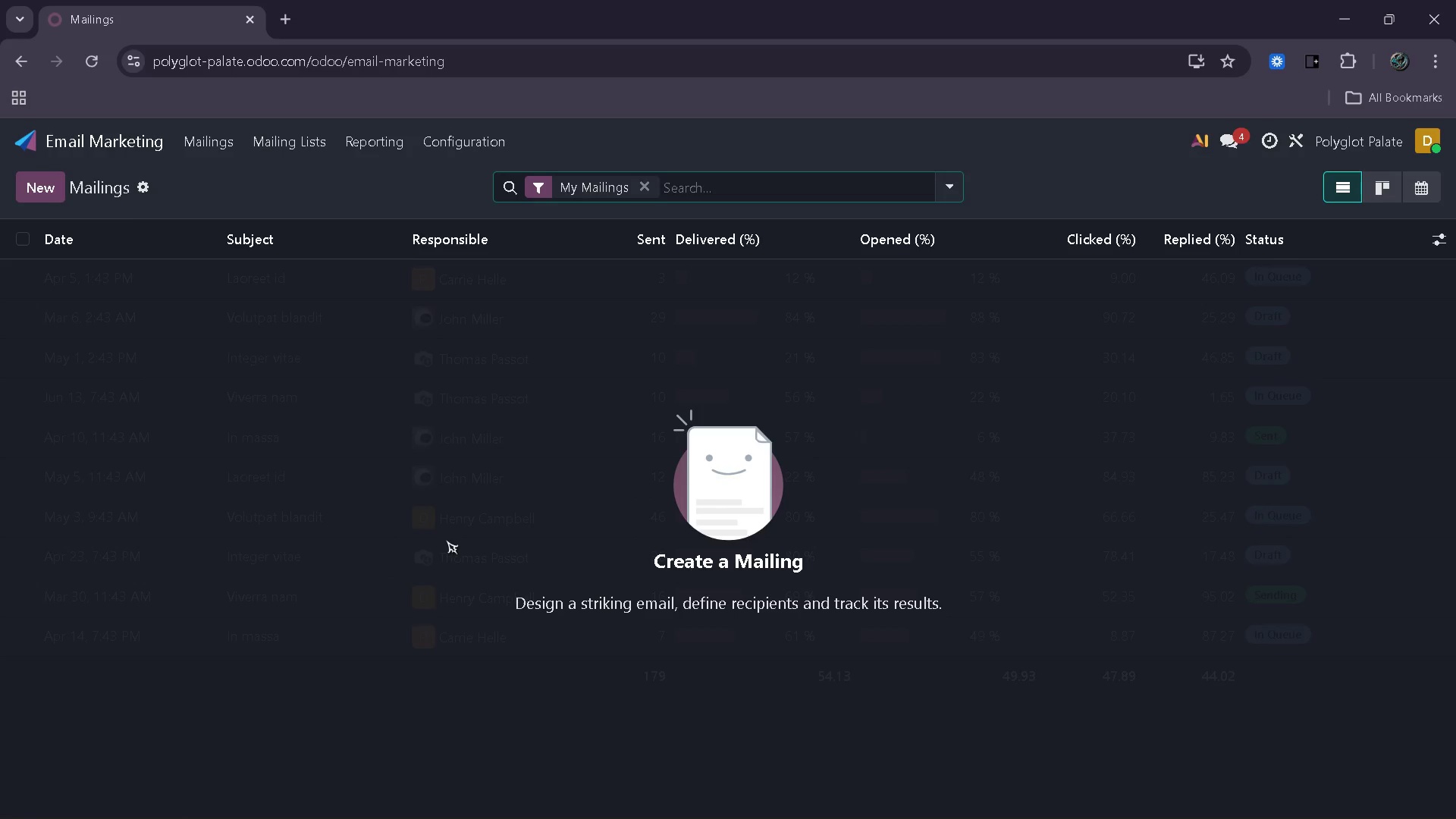 
wait(8.33)
 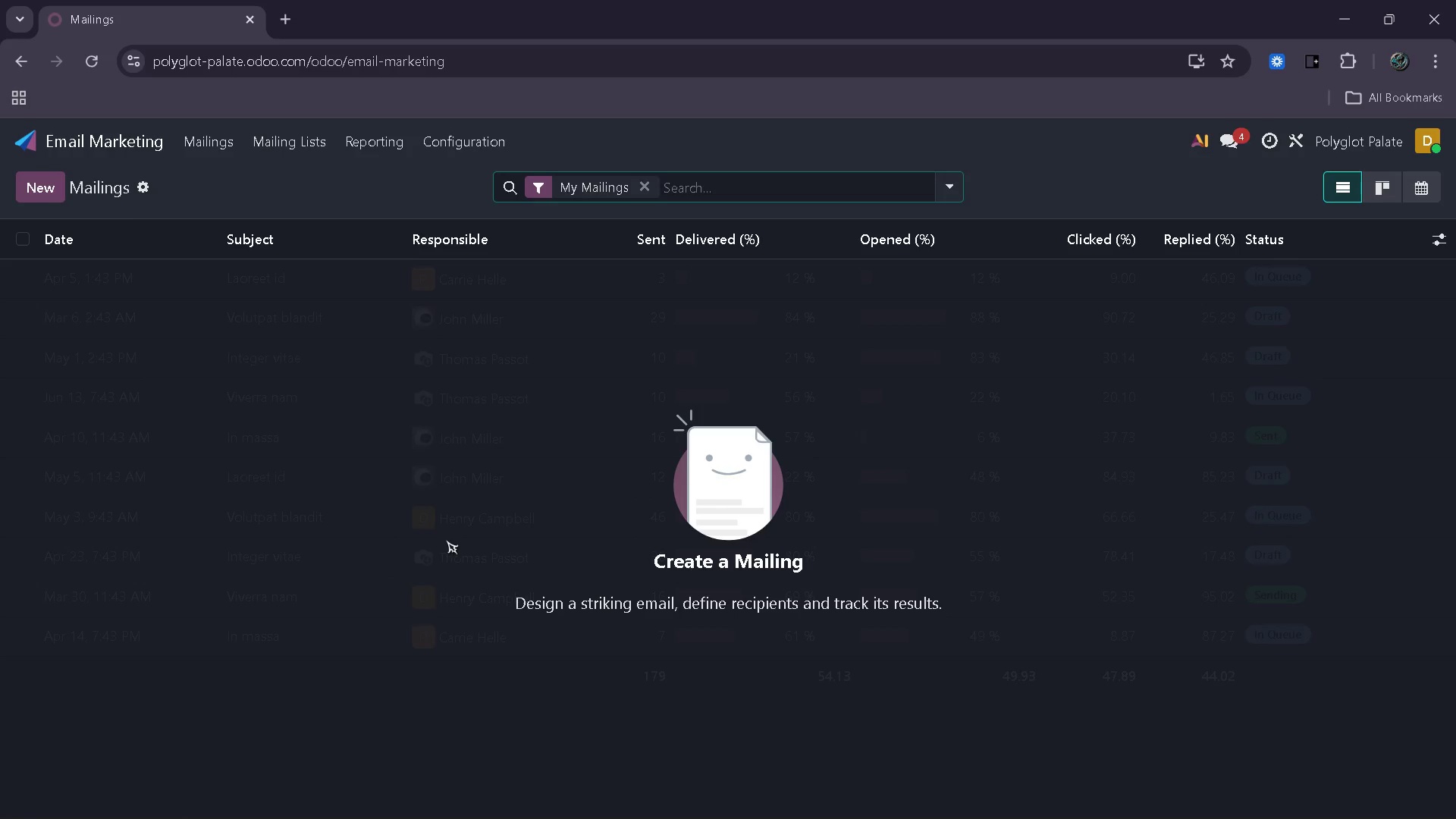 
left_click([278, 128])
 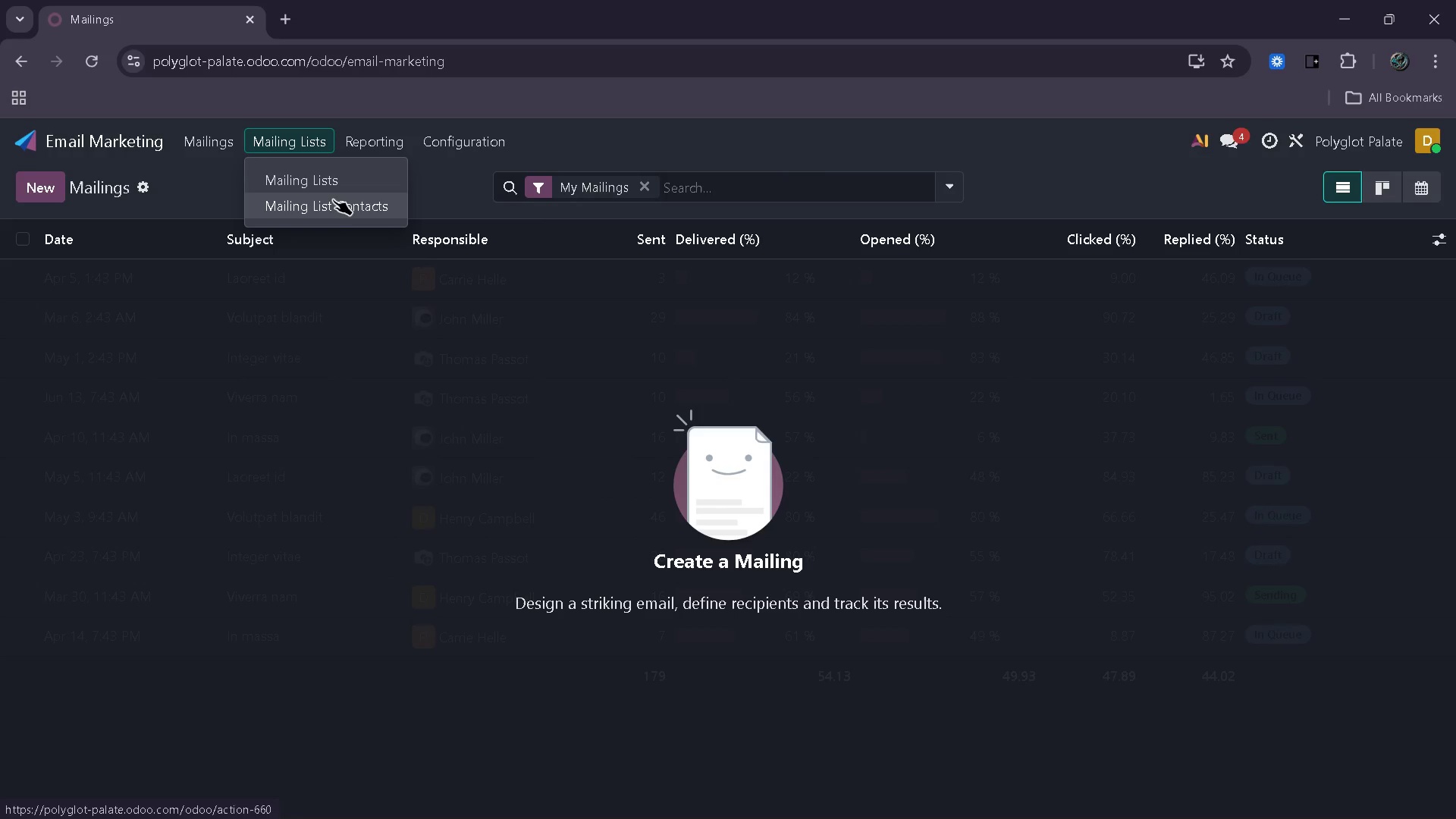 
left_click([341, 187])
 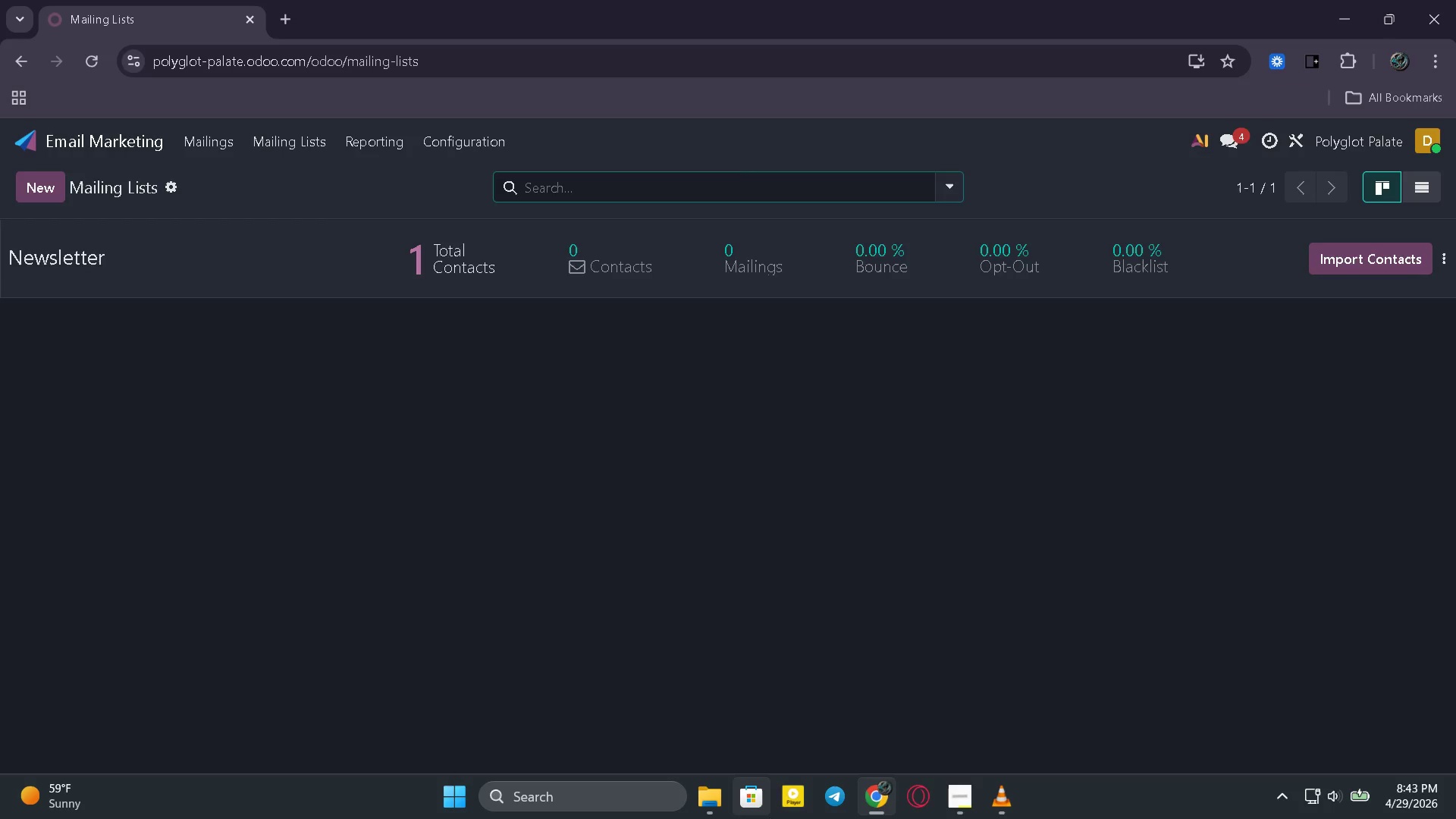 
left_click([967, 783])